 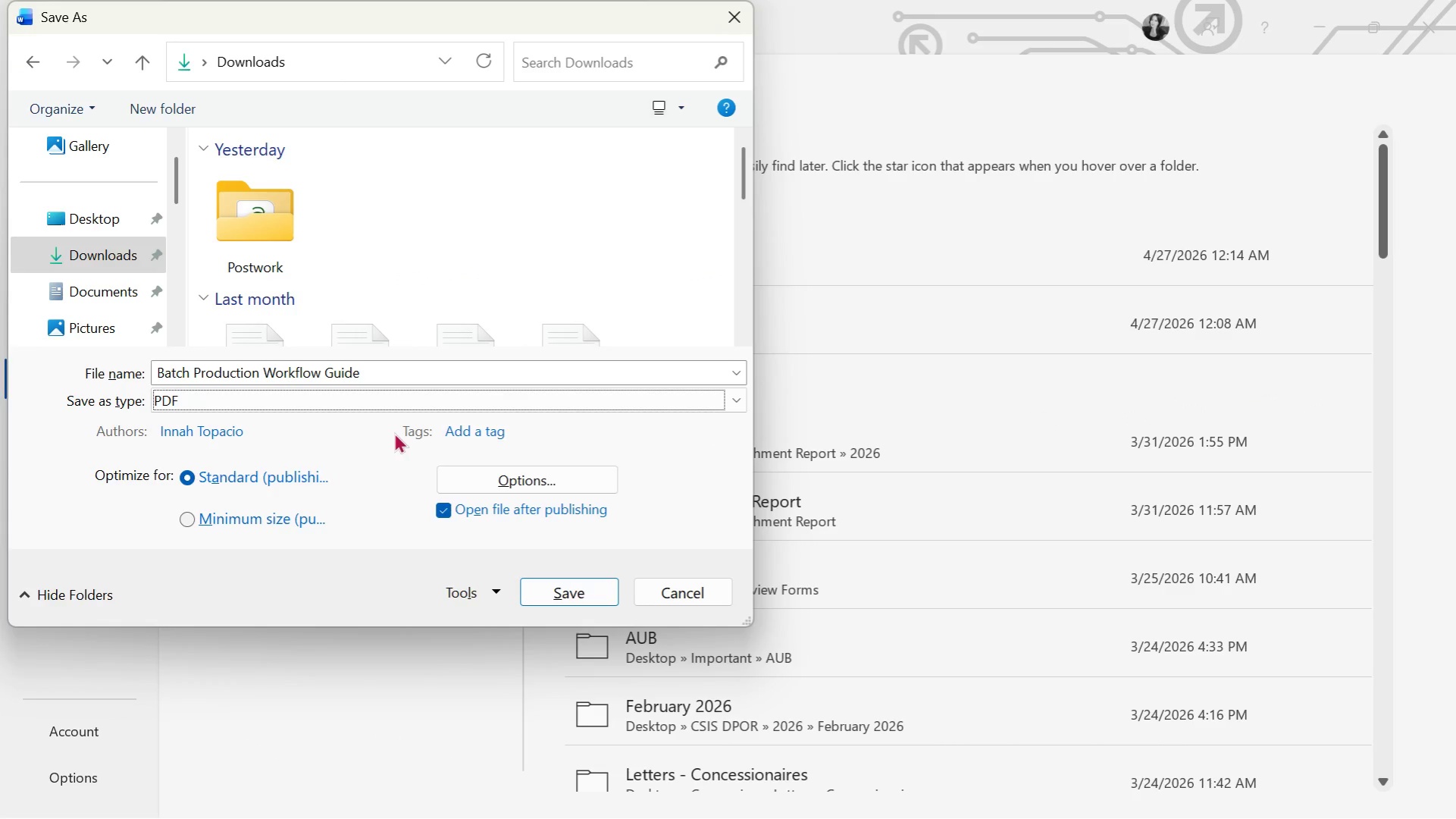 
key(Control+V)
 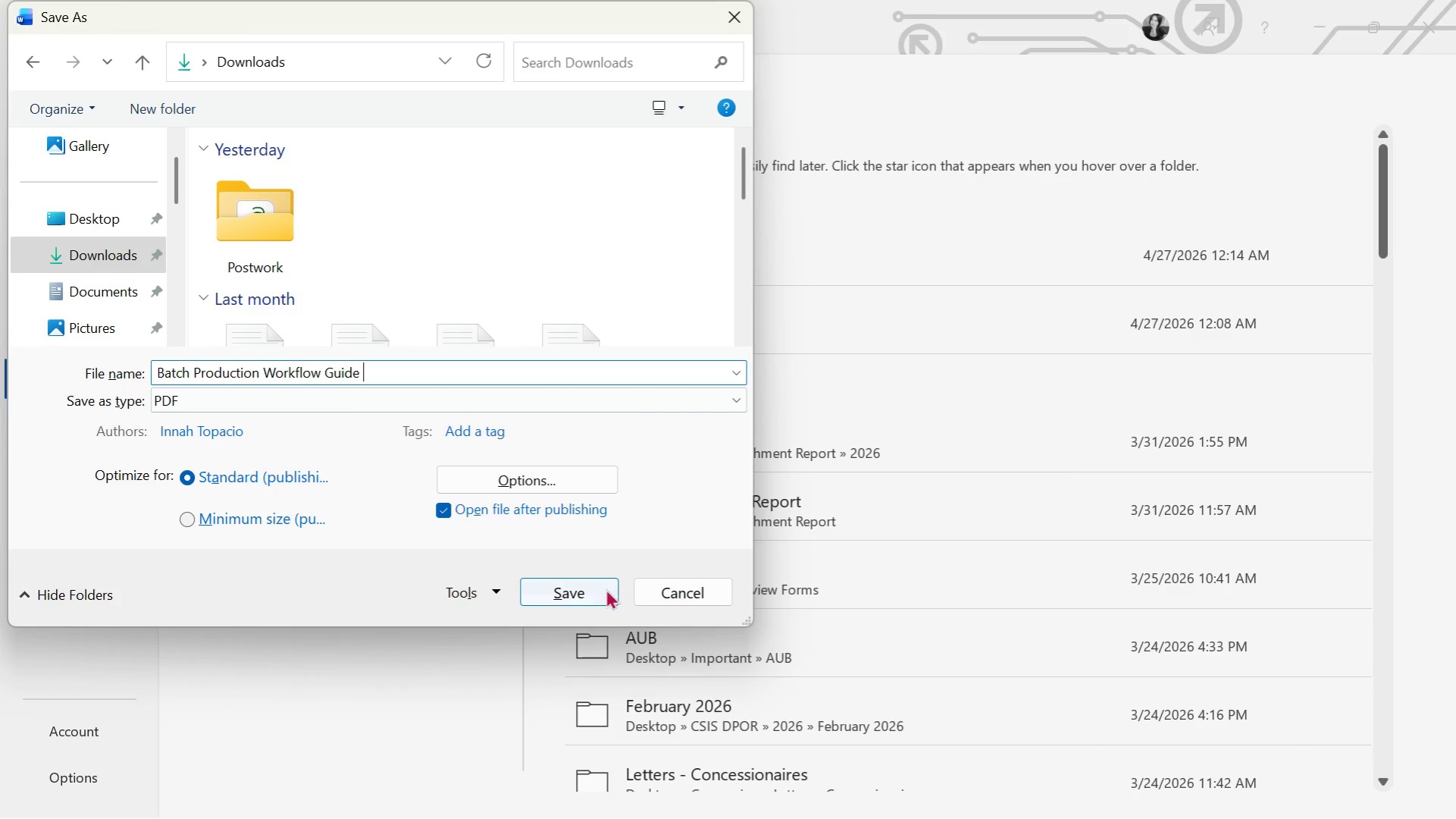 
left_click([596, 592])
 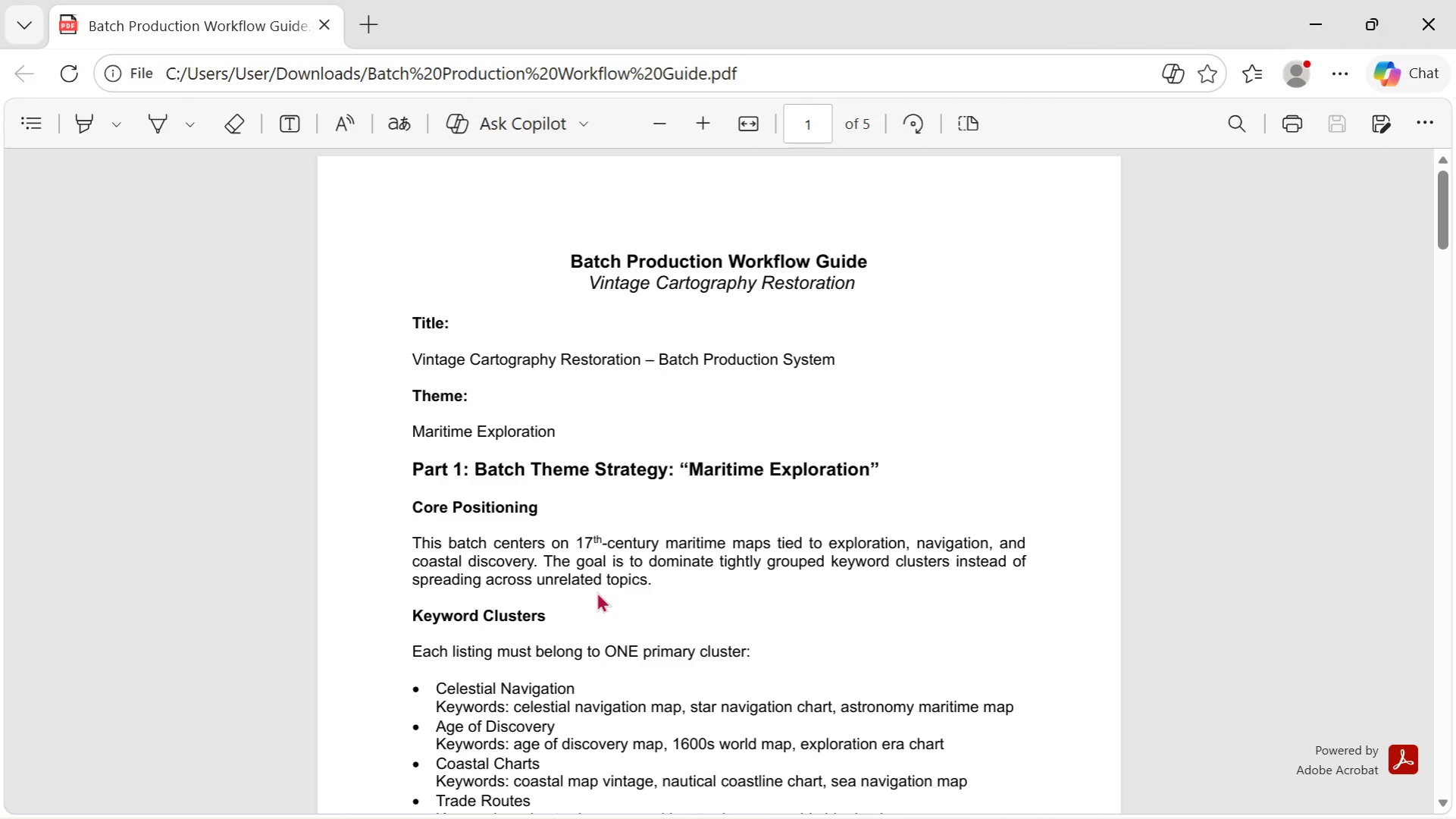 
scroll: coordinate [644, 577], scroll_direction: down, amount: 14.0
 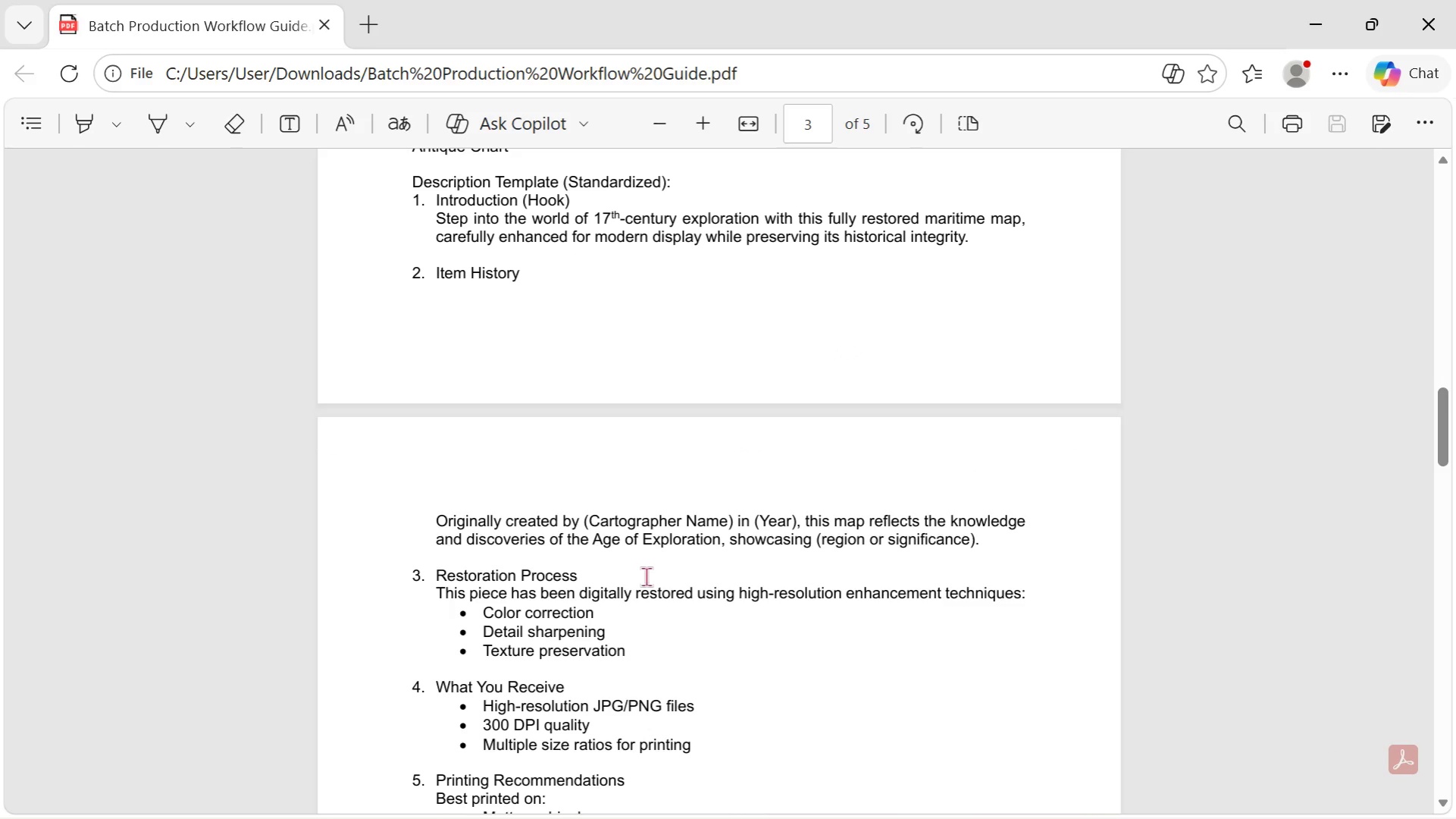 
scroll: coordinate [647, 576], scroll_direction: up, amount: 2.0
 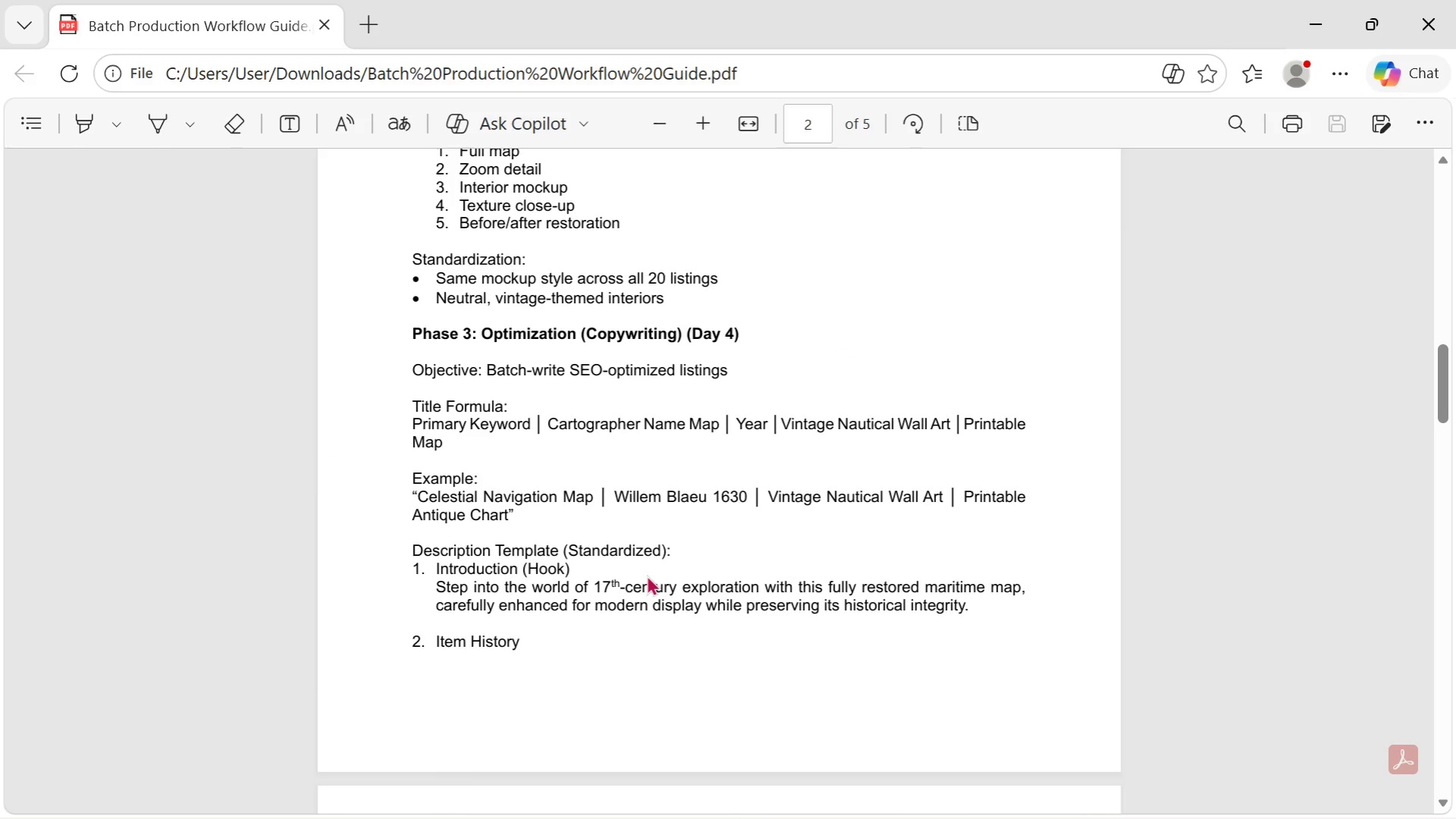 
scroll: coordinate [650, 575], scroll_direction: down, amount: 15.0
 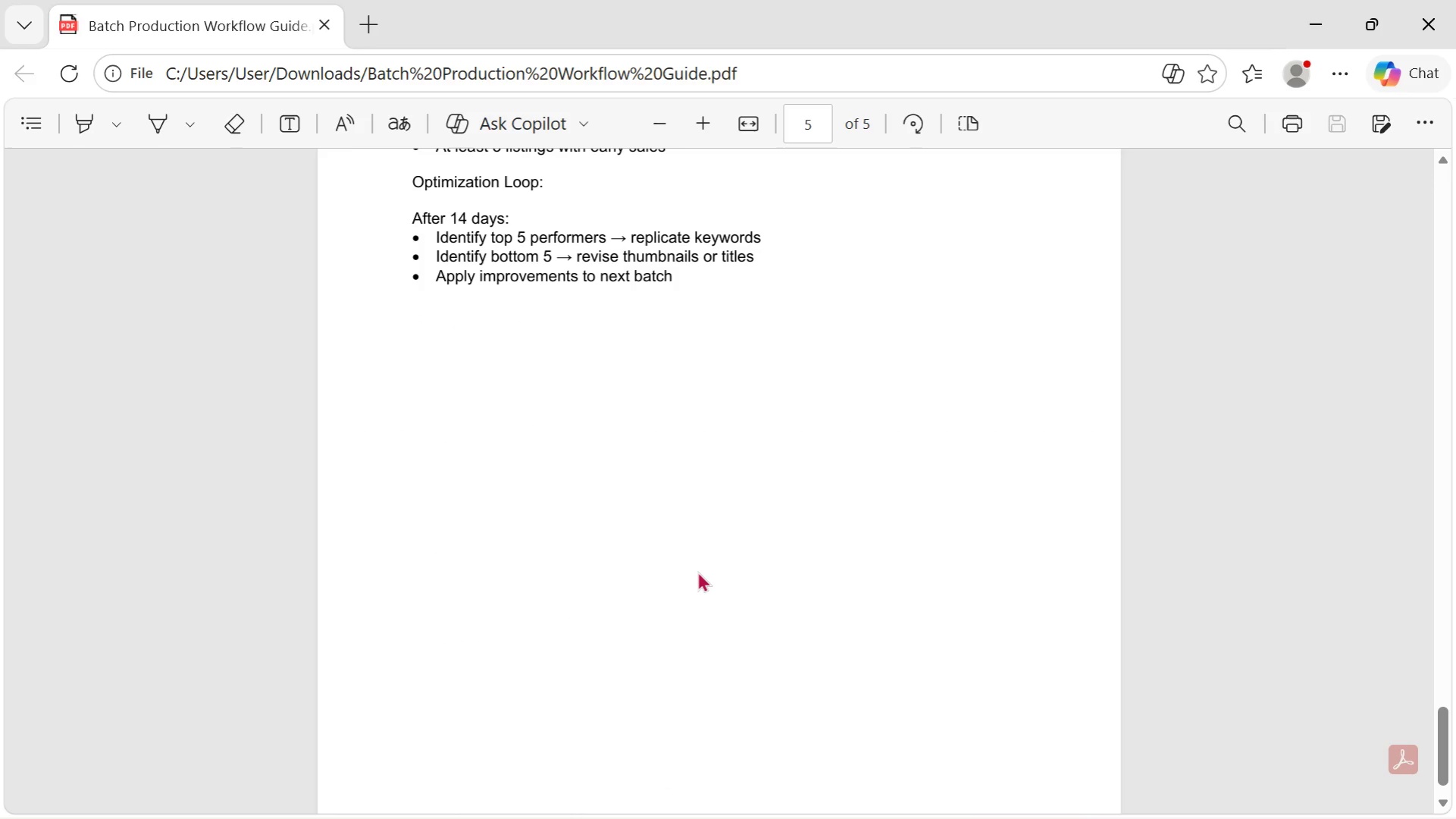 
wait(5.81)
 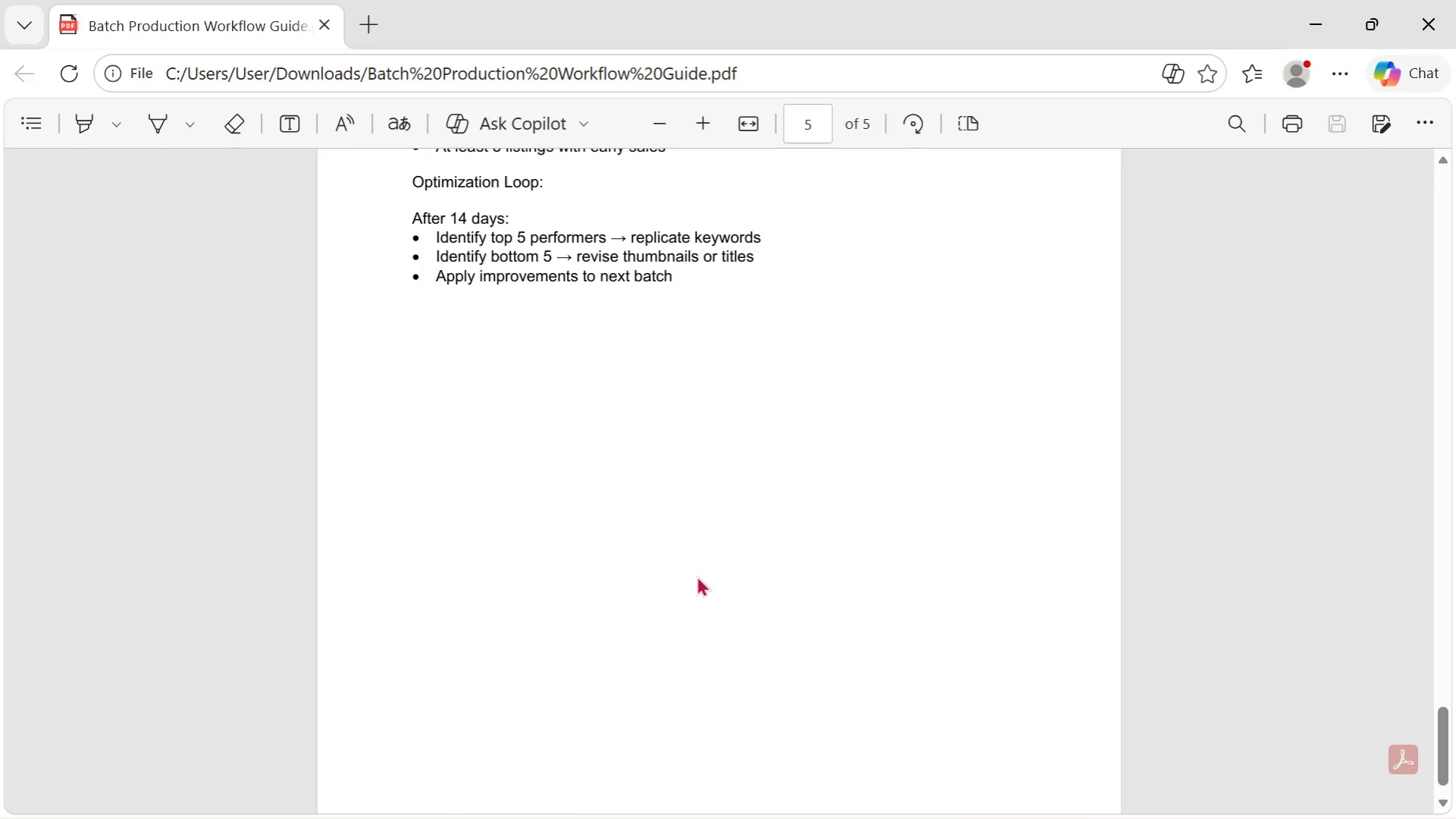 
scroll: coordinate [932, 436], scroll_direction: up, amount: 43.0
 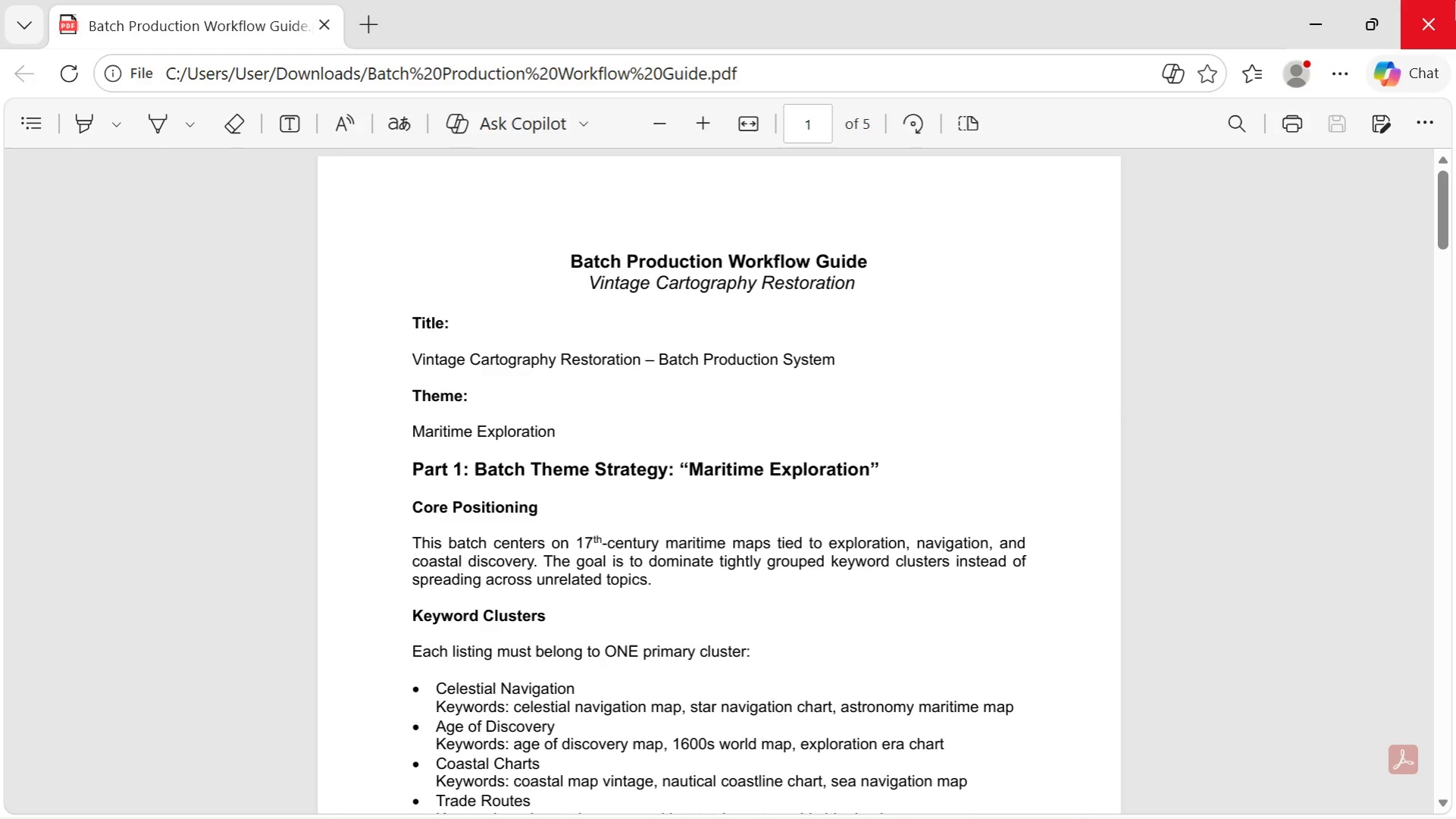 
left_click([1454, 0])
 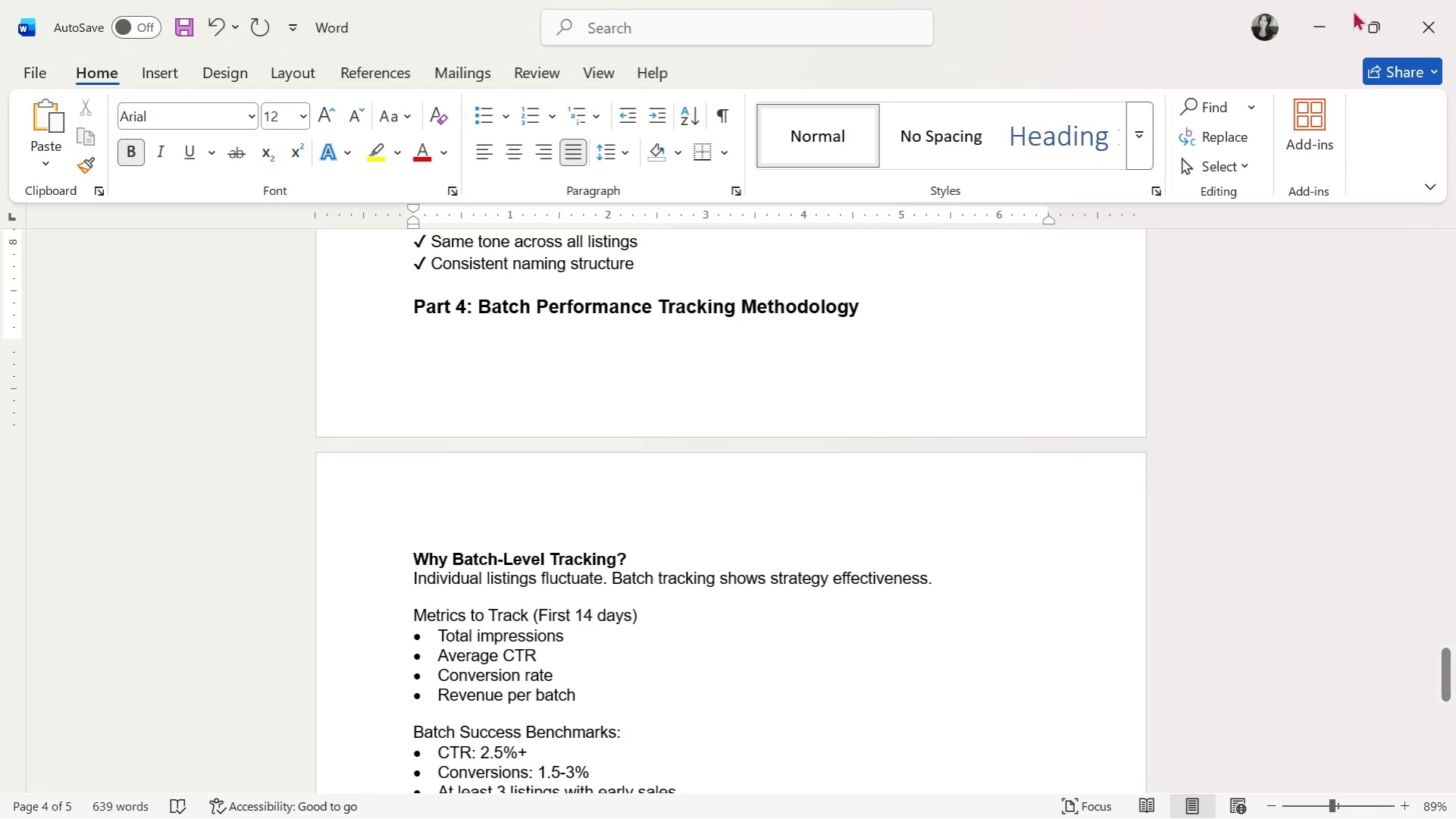 
left_click([1454, 0])
 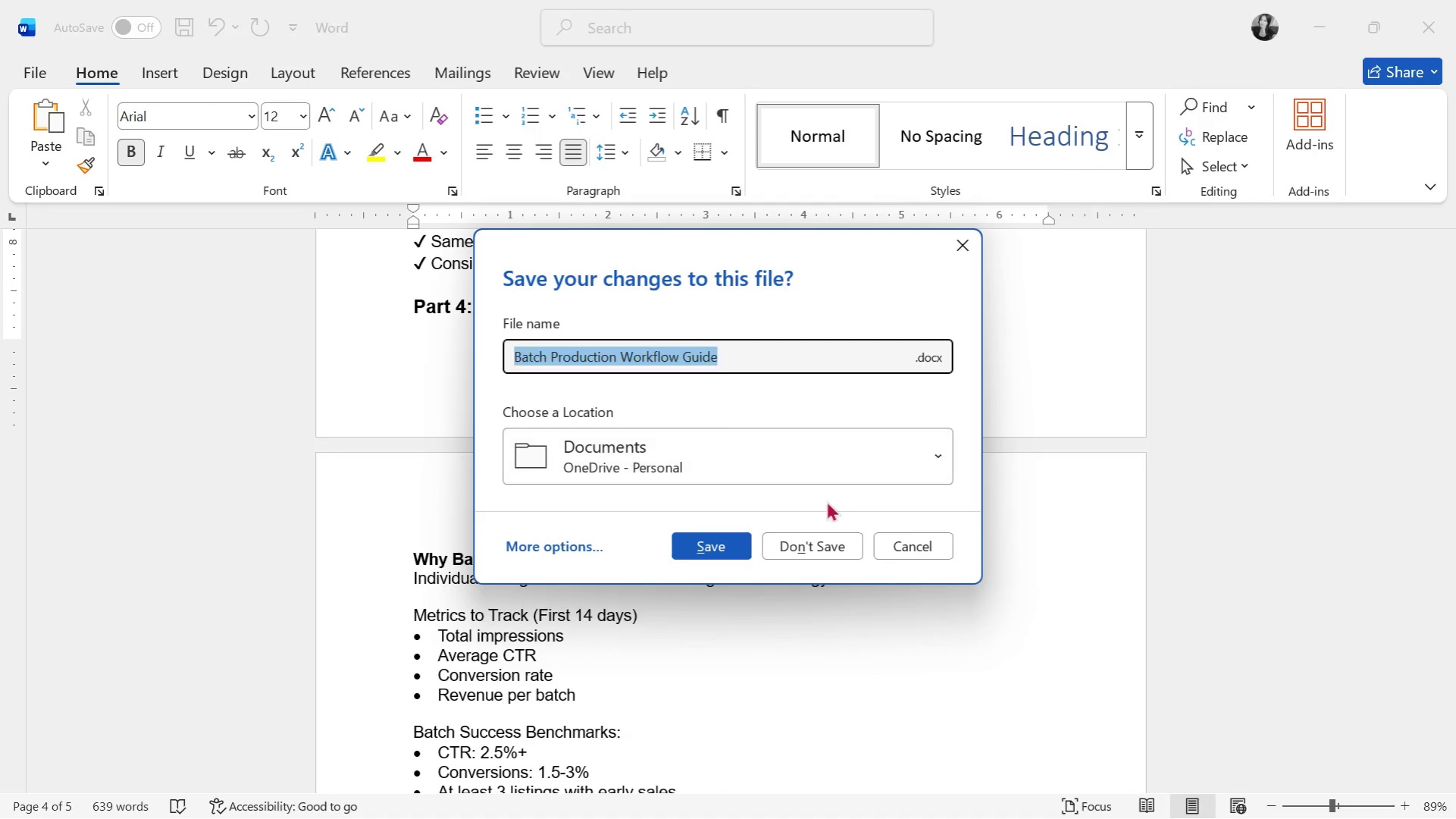 
left_click([815, 535])